 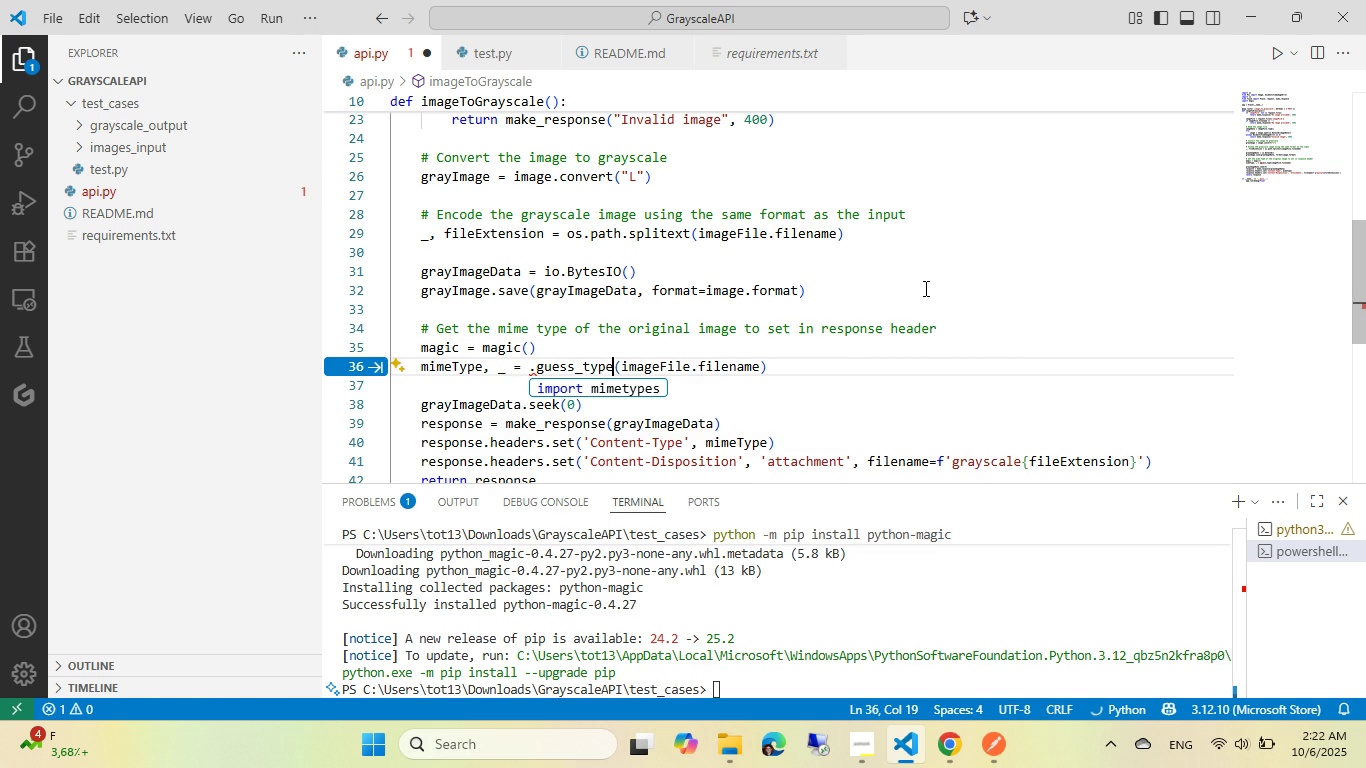 
key(Control+ArrowRight)
 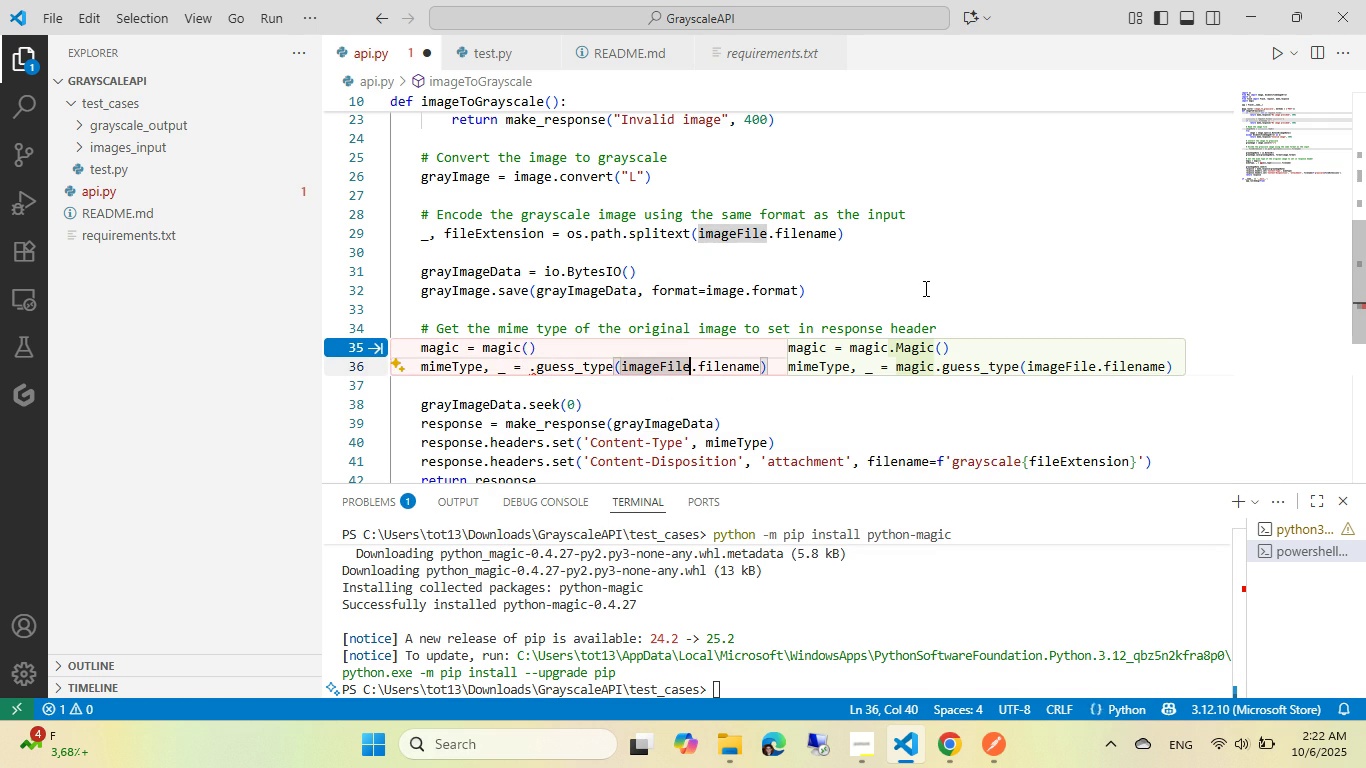 
key(Control+ArrowLeft)
 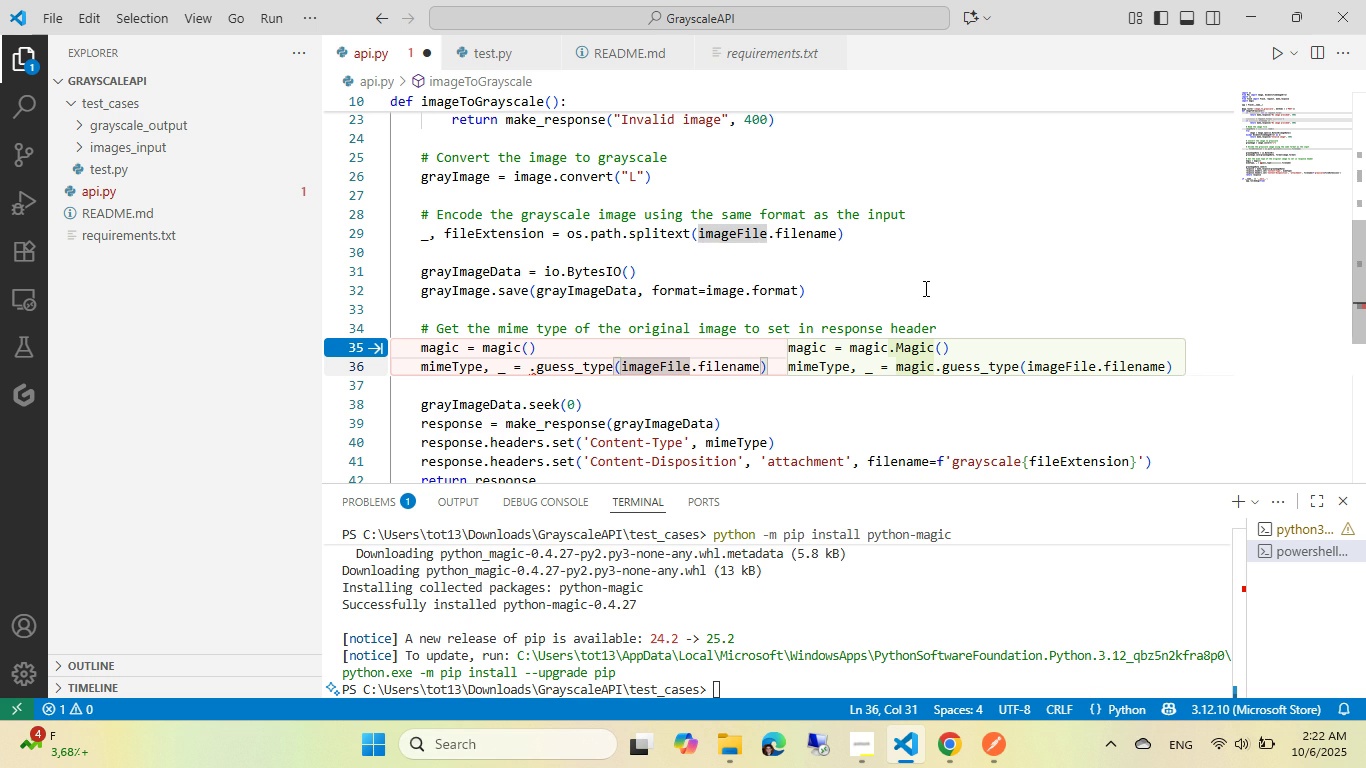 
key(ArrowLeft)
 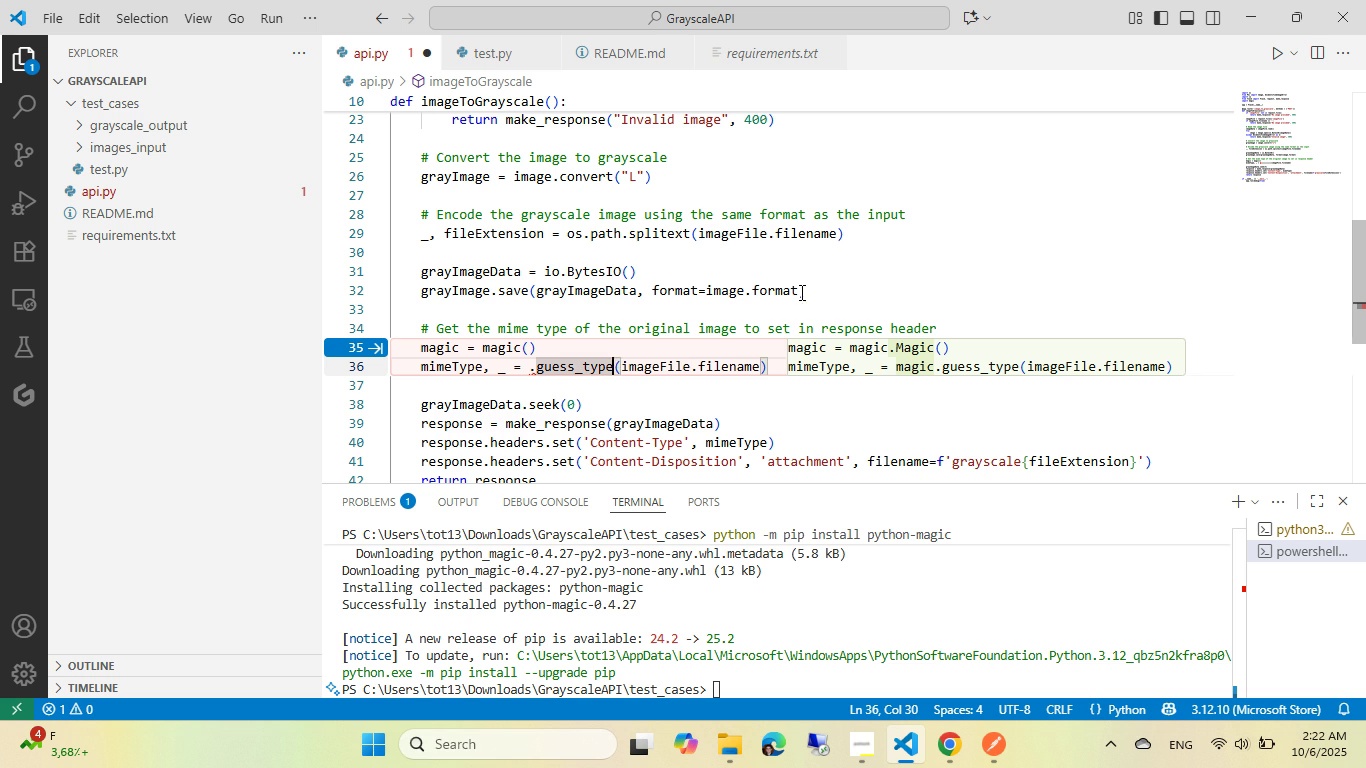 
wait(5.38)
 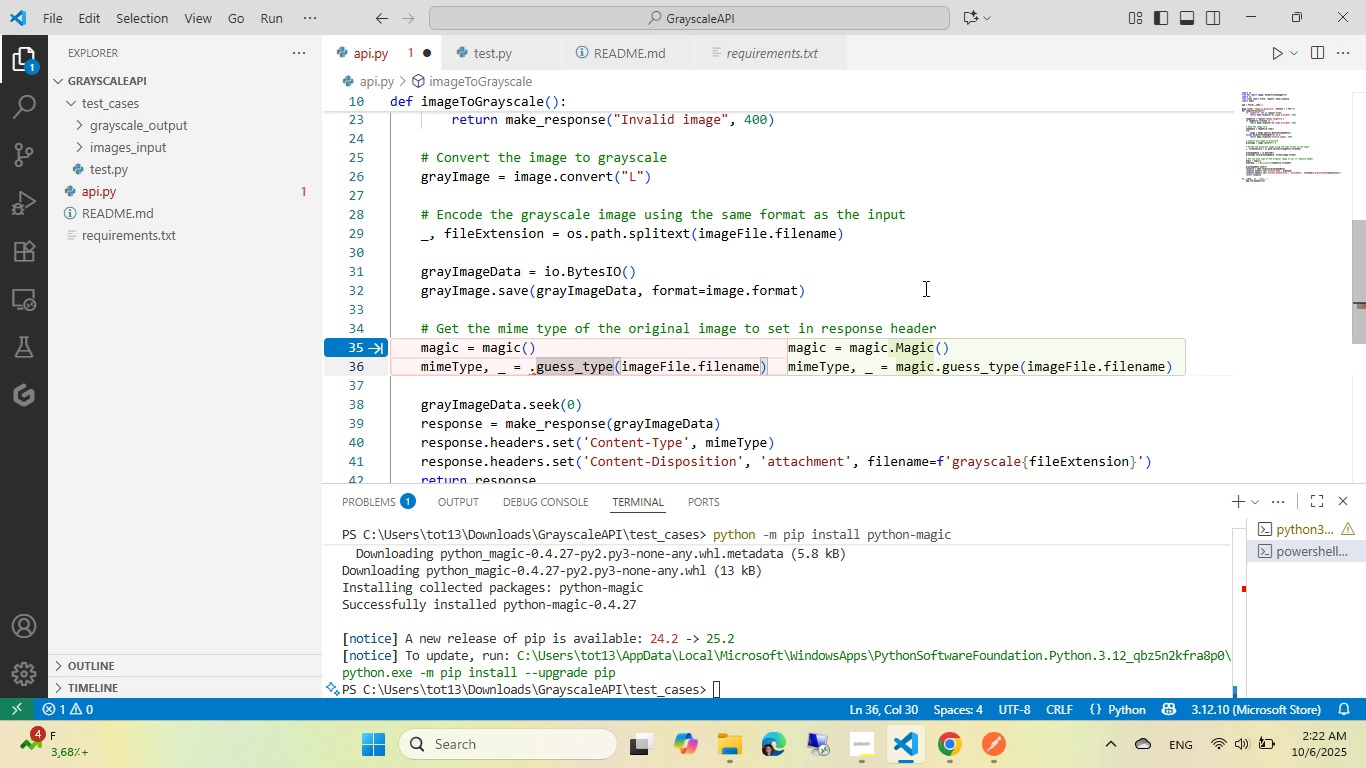 
key(Tab)
 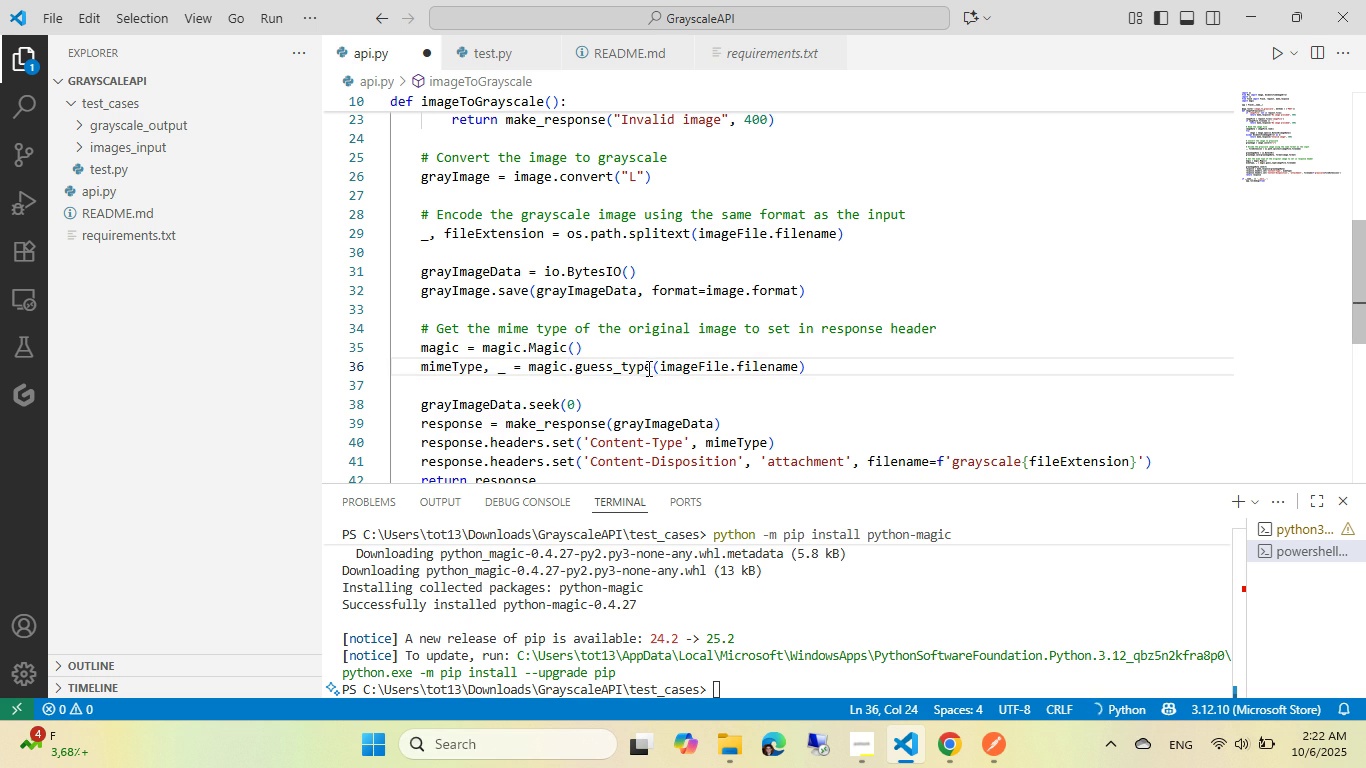 
left_click([652, 369])